 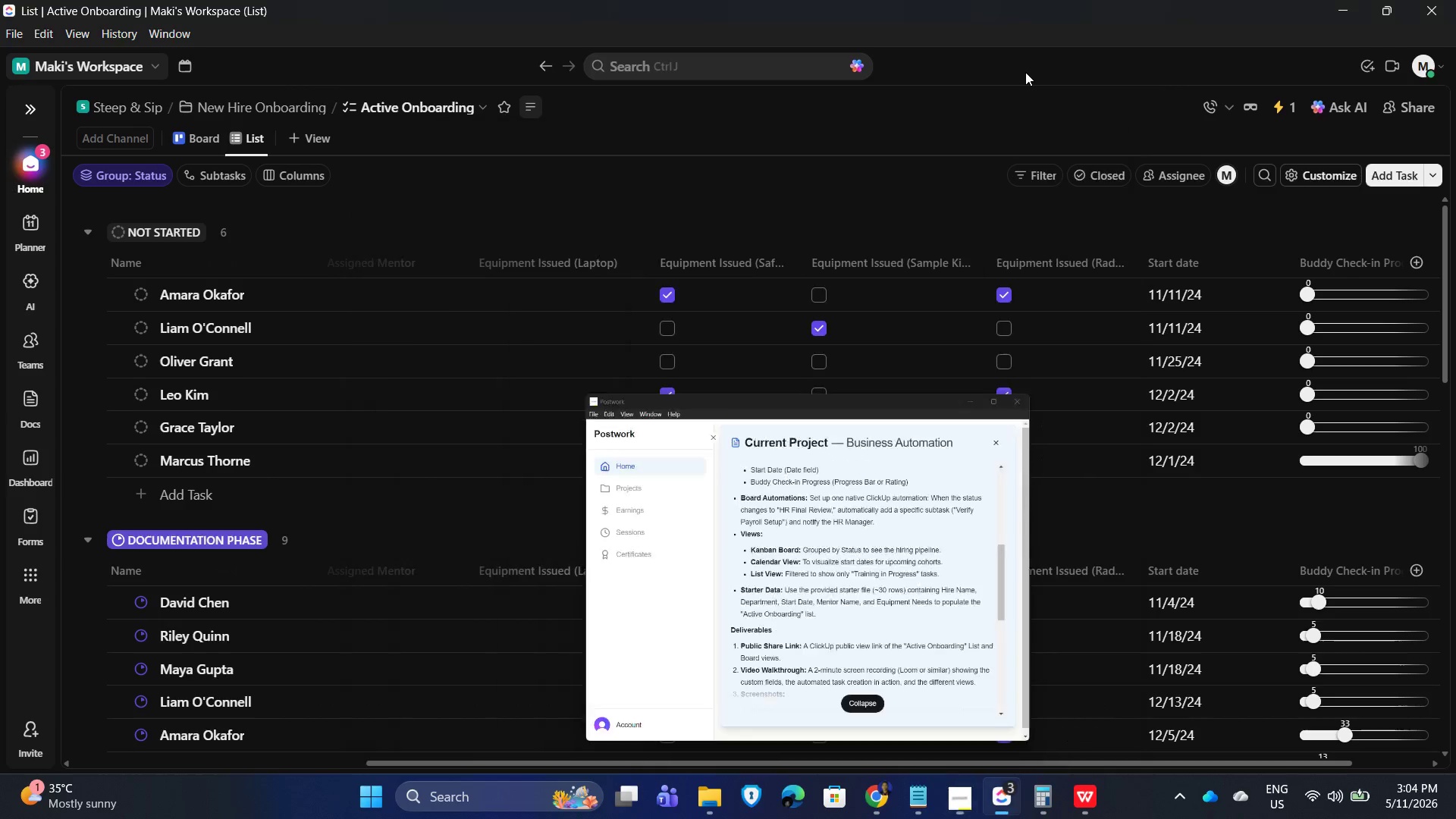 
left_click([806, 185])
 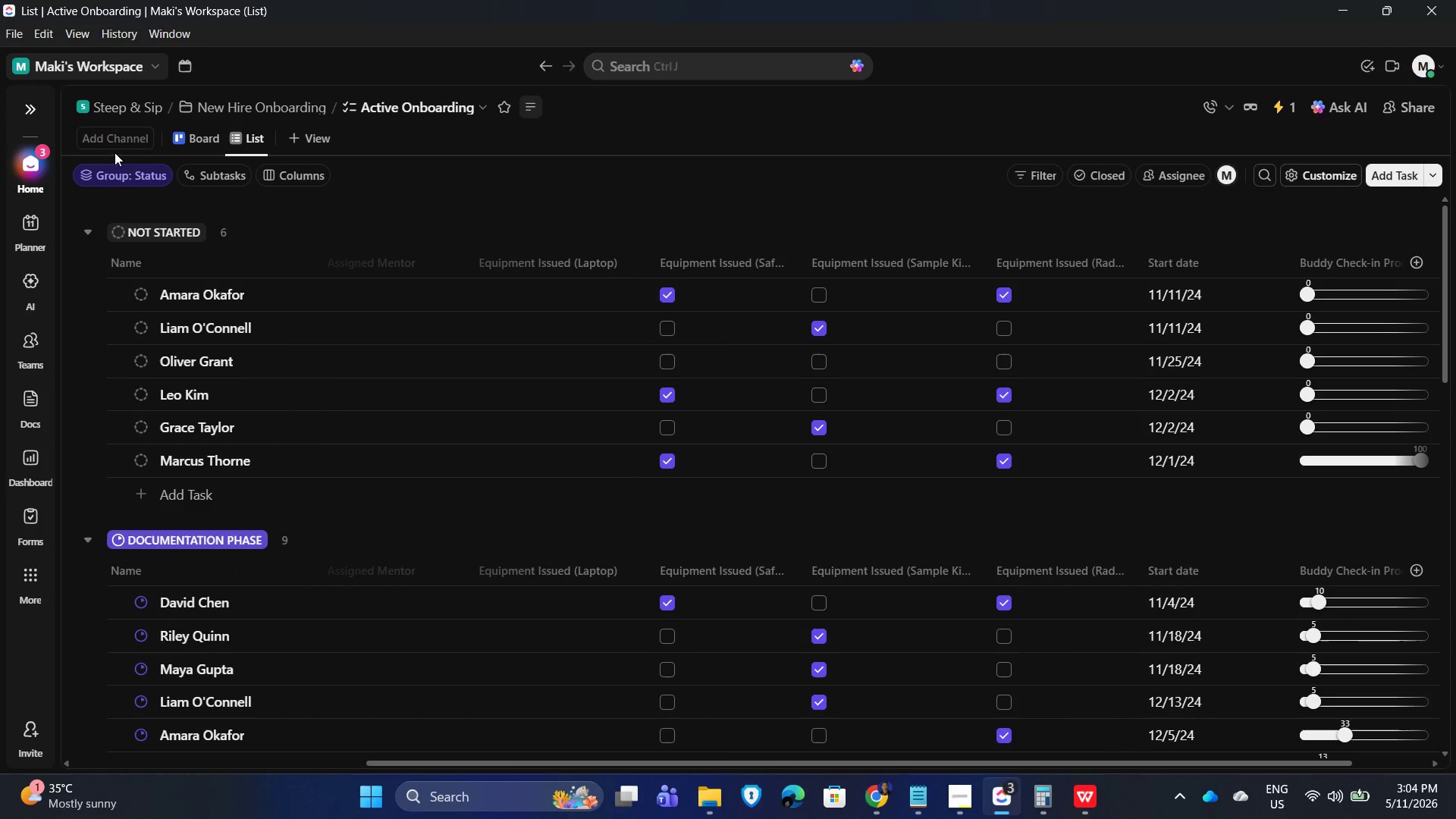 
left_click([19, 107])
 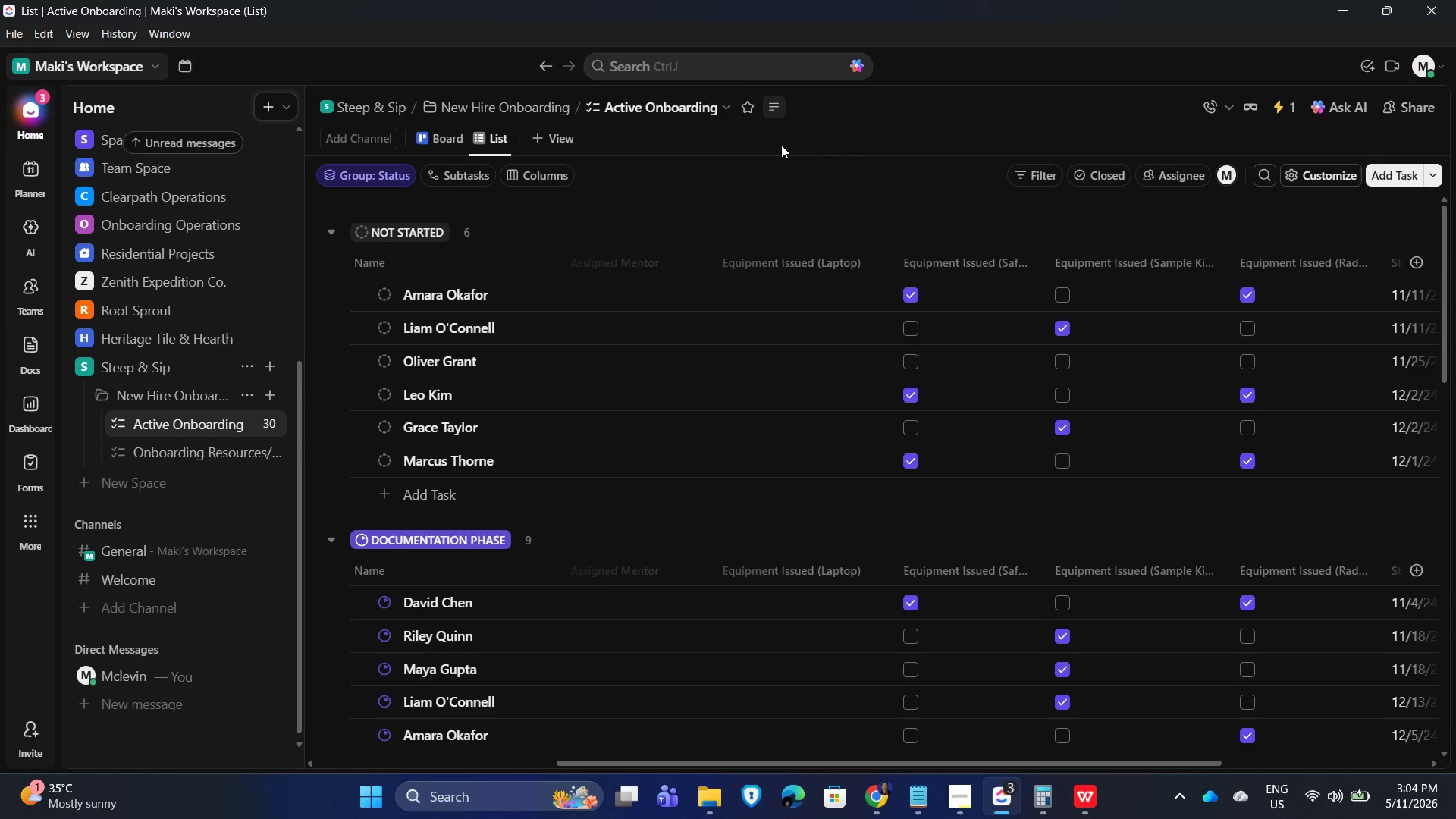 
left_click([501, 138])
 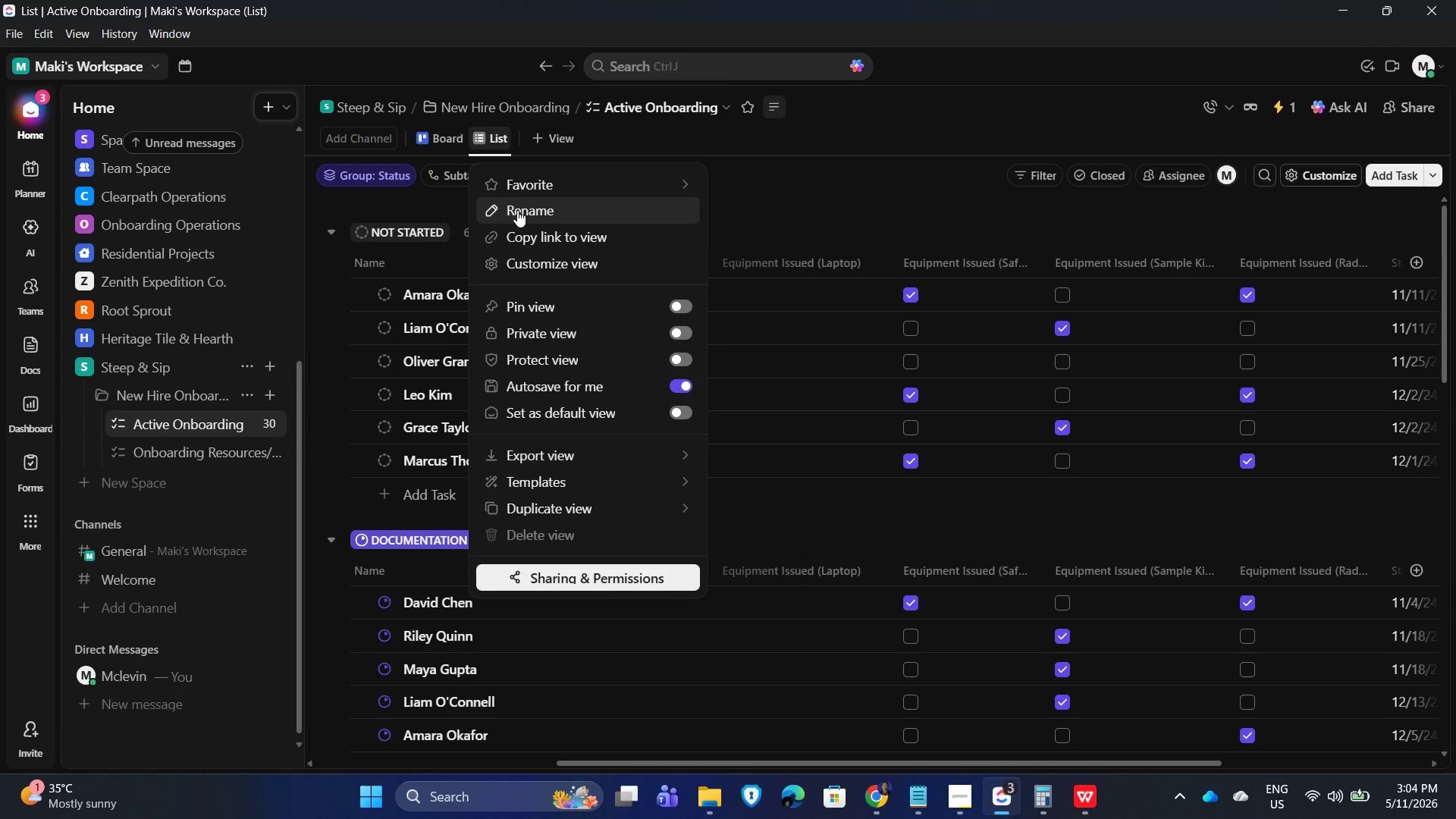 
left_click([519, 211])
 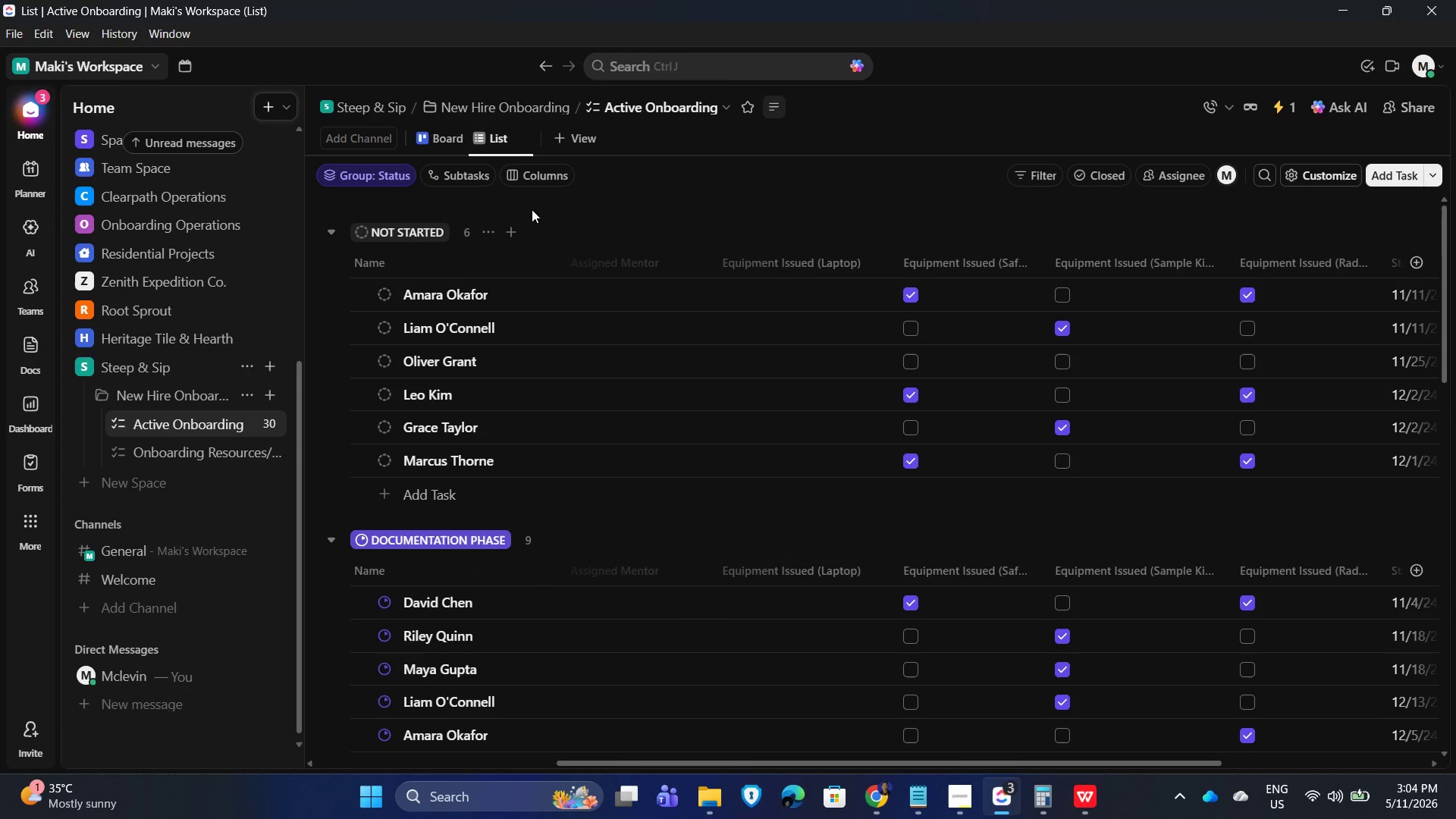 
key(Backspace)
key(Backspace)
key(Backspace)
key(Backspace)
key(Backspace)
key(Backspace)
type(Activr)
key(Backspace)
type(e Onboarding)
 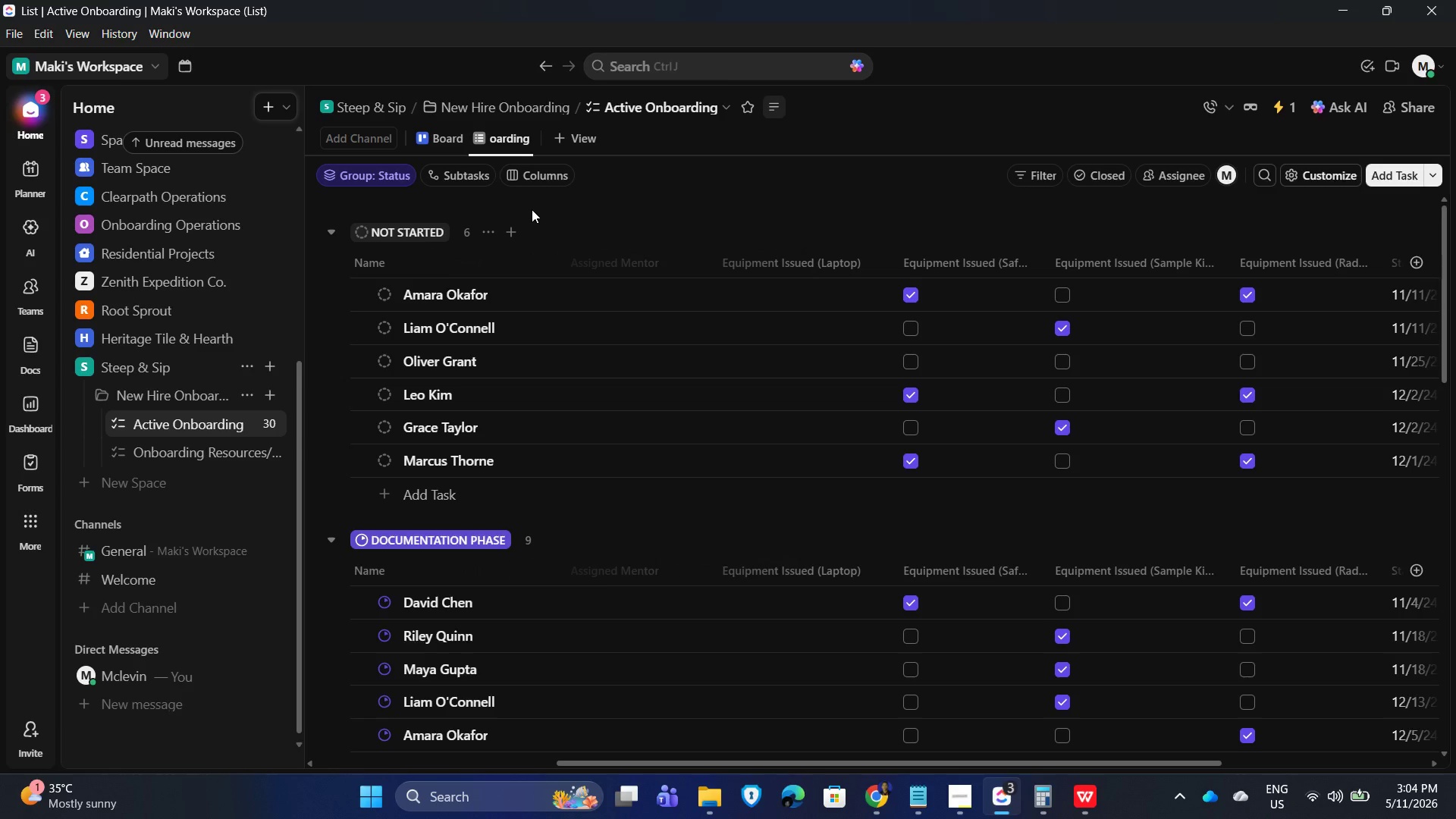 
mouse_move([937, 770])
 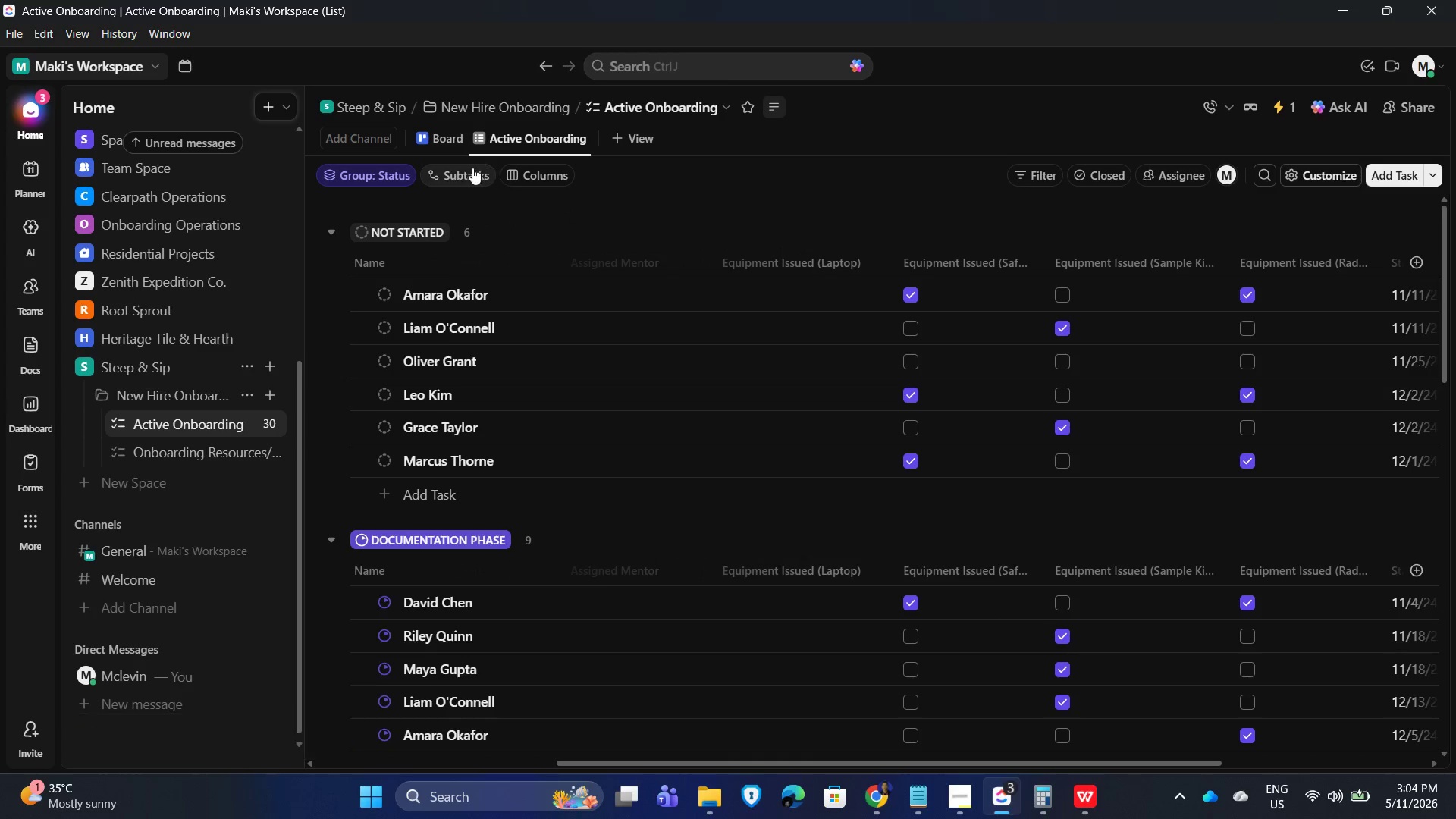 
left_click([461, 171])
 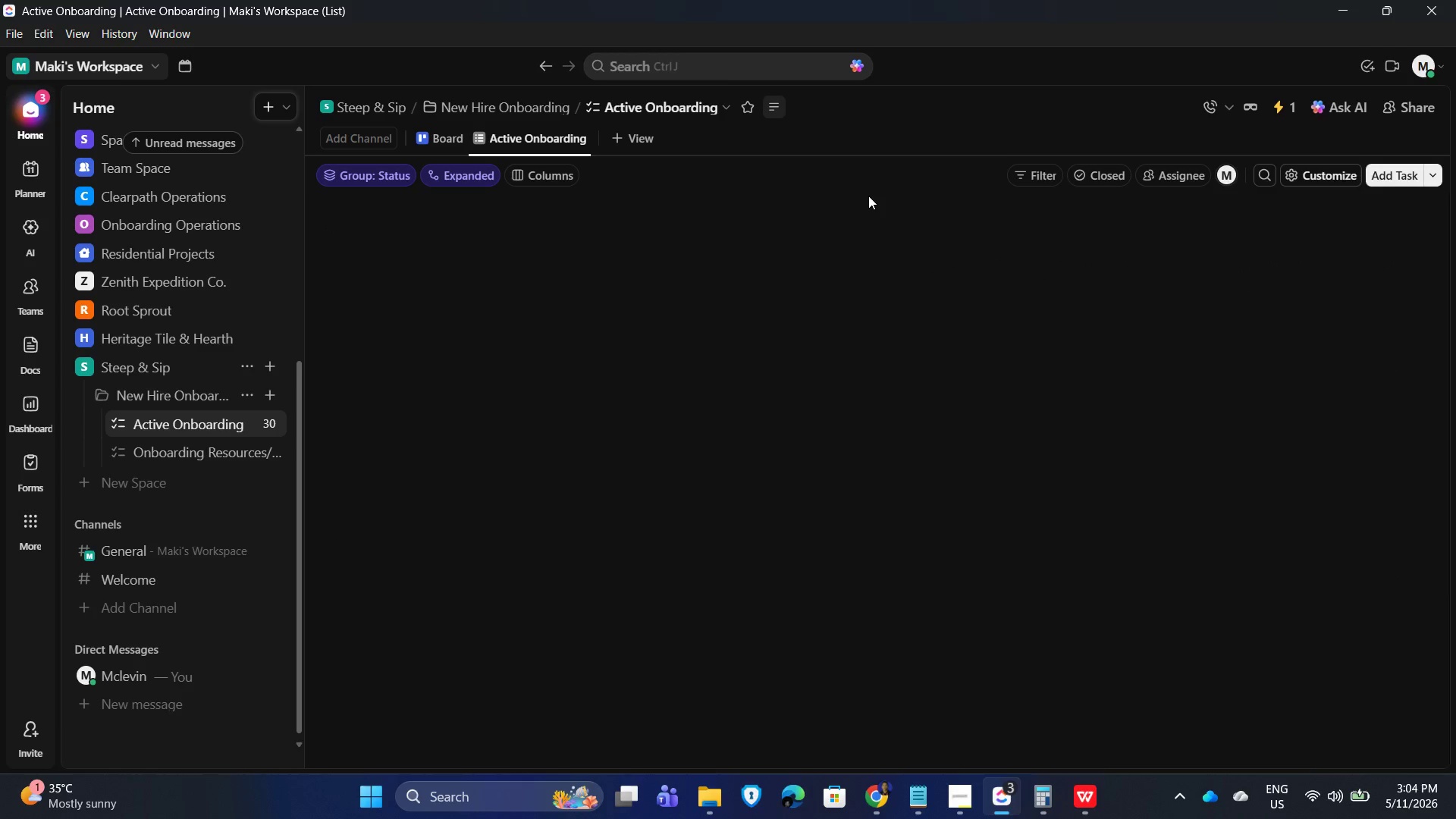 
left_click([837, 195])
 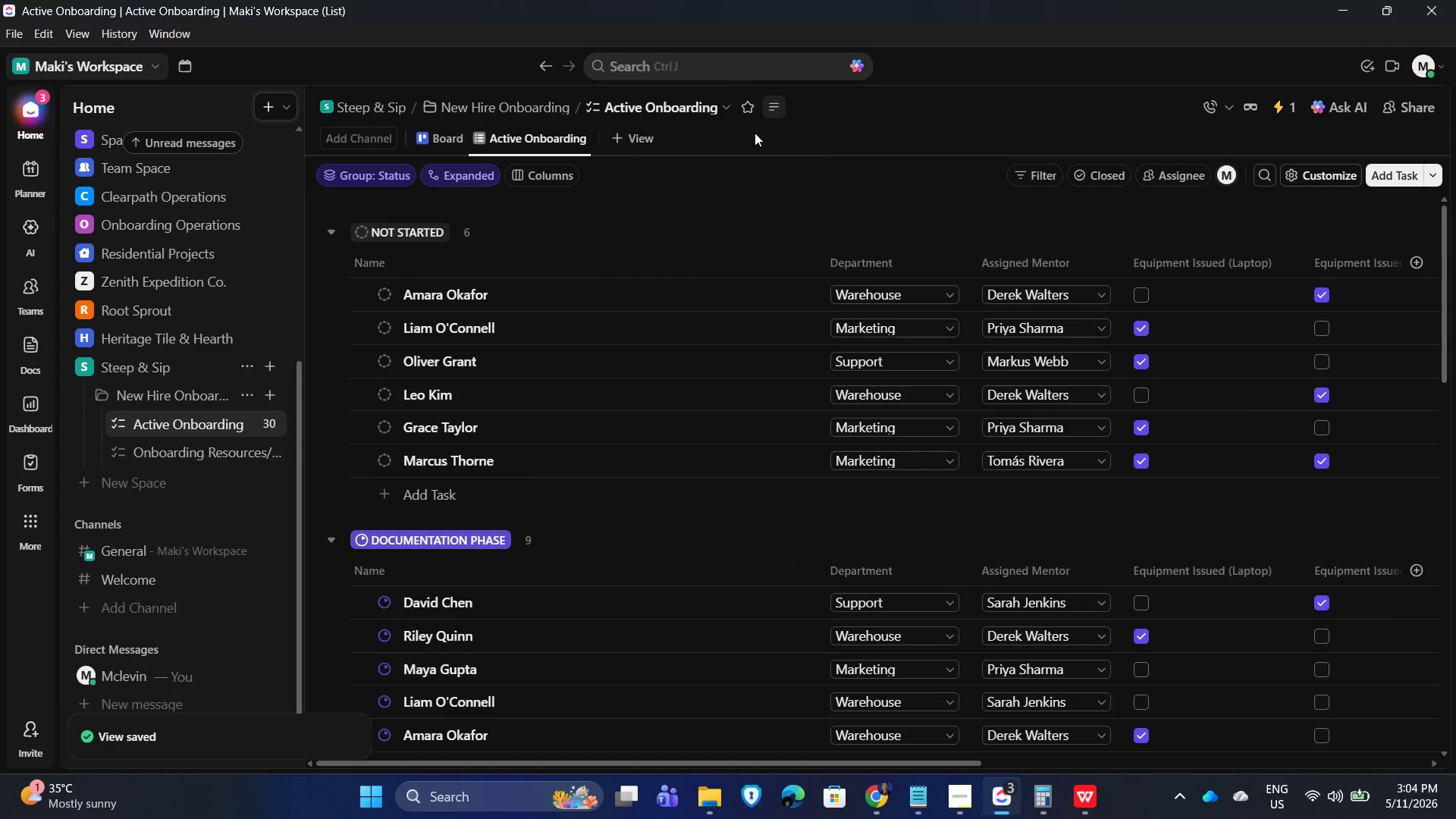 
left_click([432, 132])
 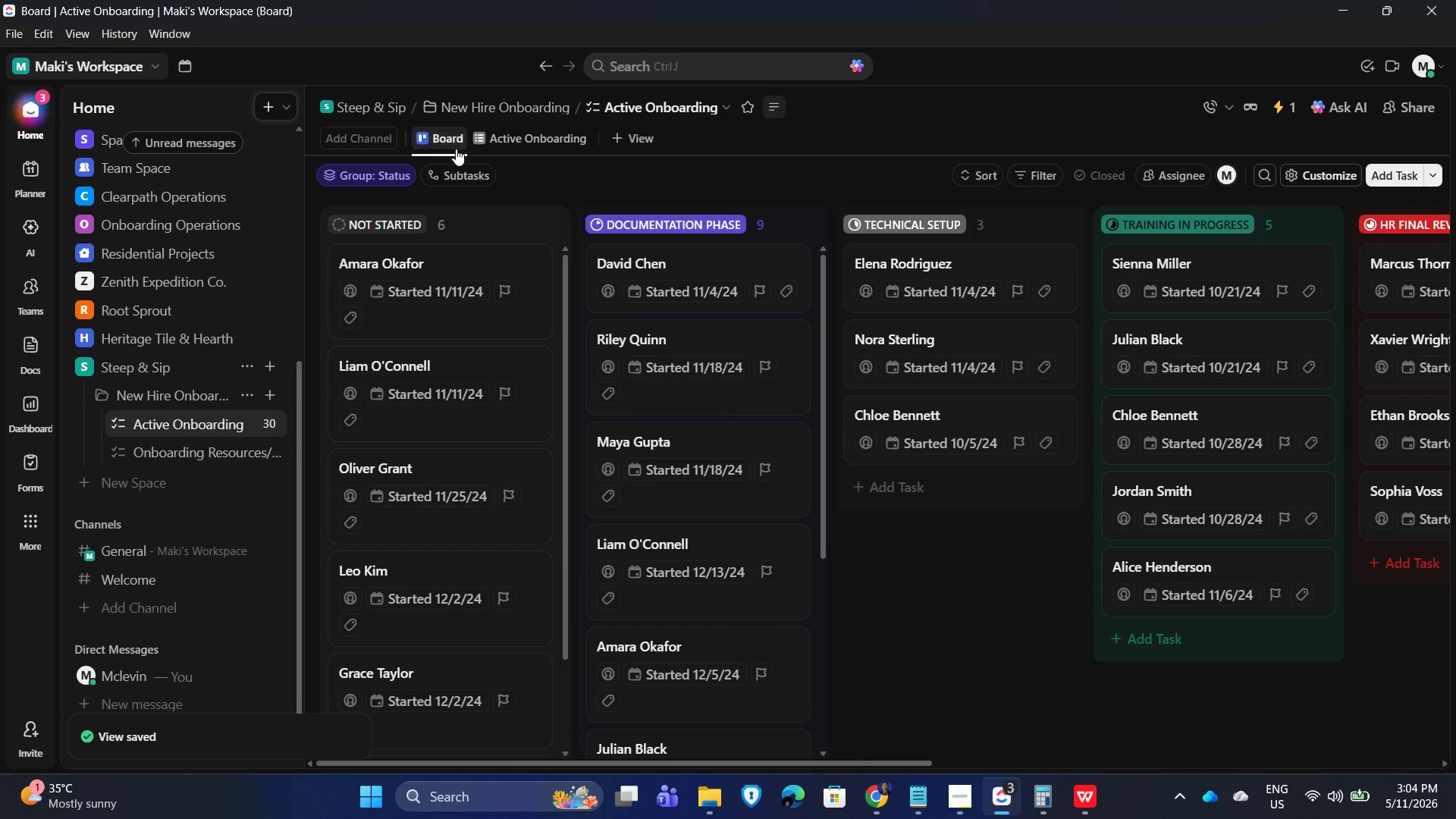 
left_click([469, 208])
 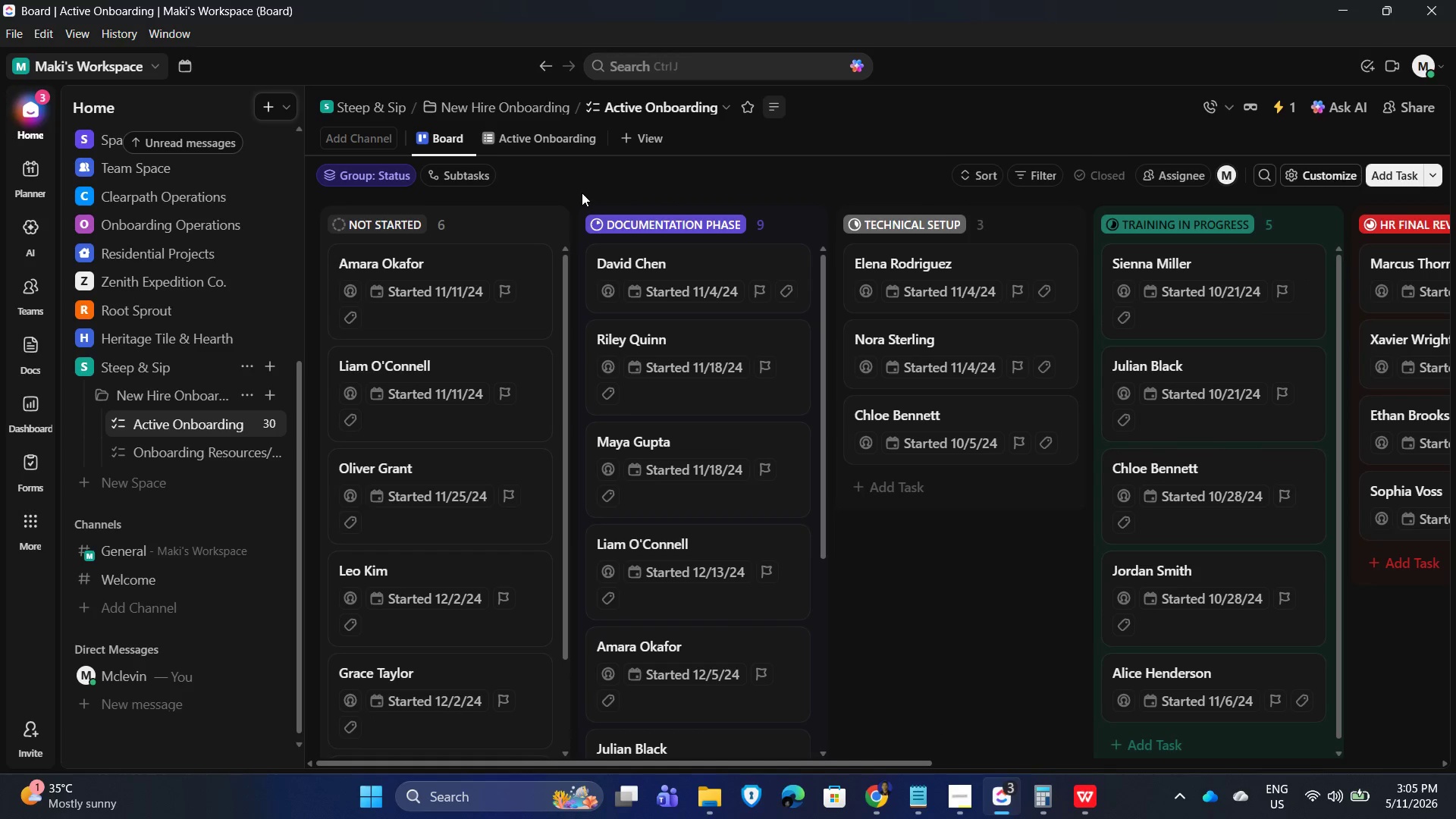 
key(Backspace)
key(Backspace)
key(Backspace)
key(Backspace)
key(Backspace)
key(Backspace)
key(Backspace)
key(Backspace)
key(Backspace)
key(Backspace)
type(Onboarding Pipeline Board)
 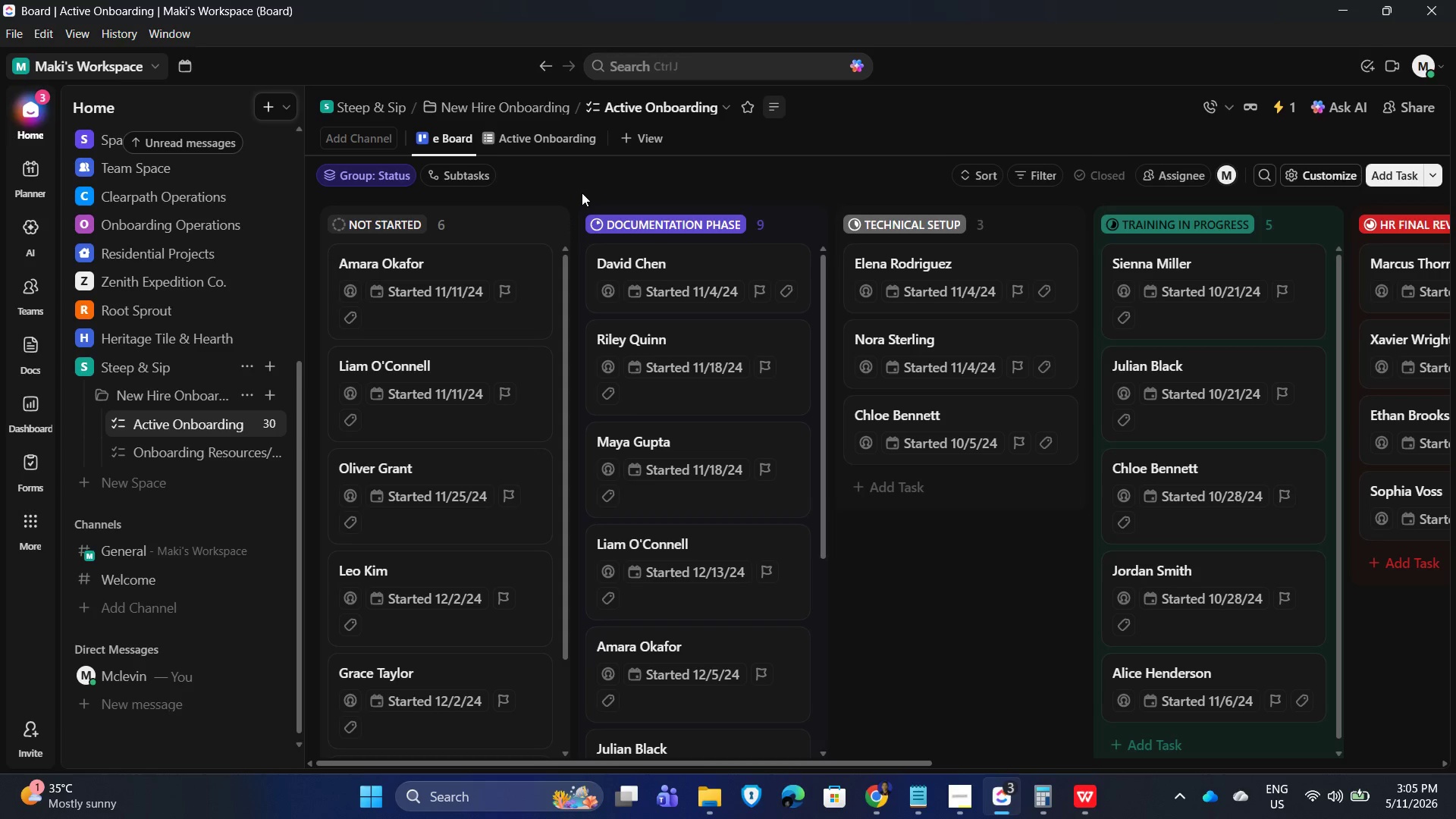 
key(Enter)
 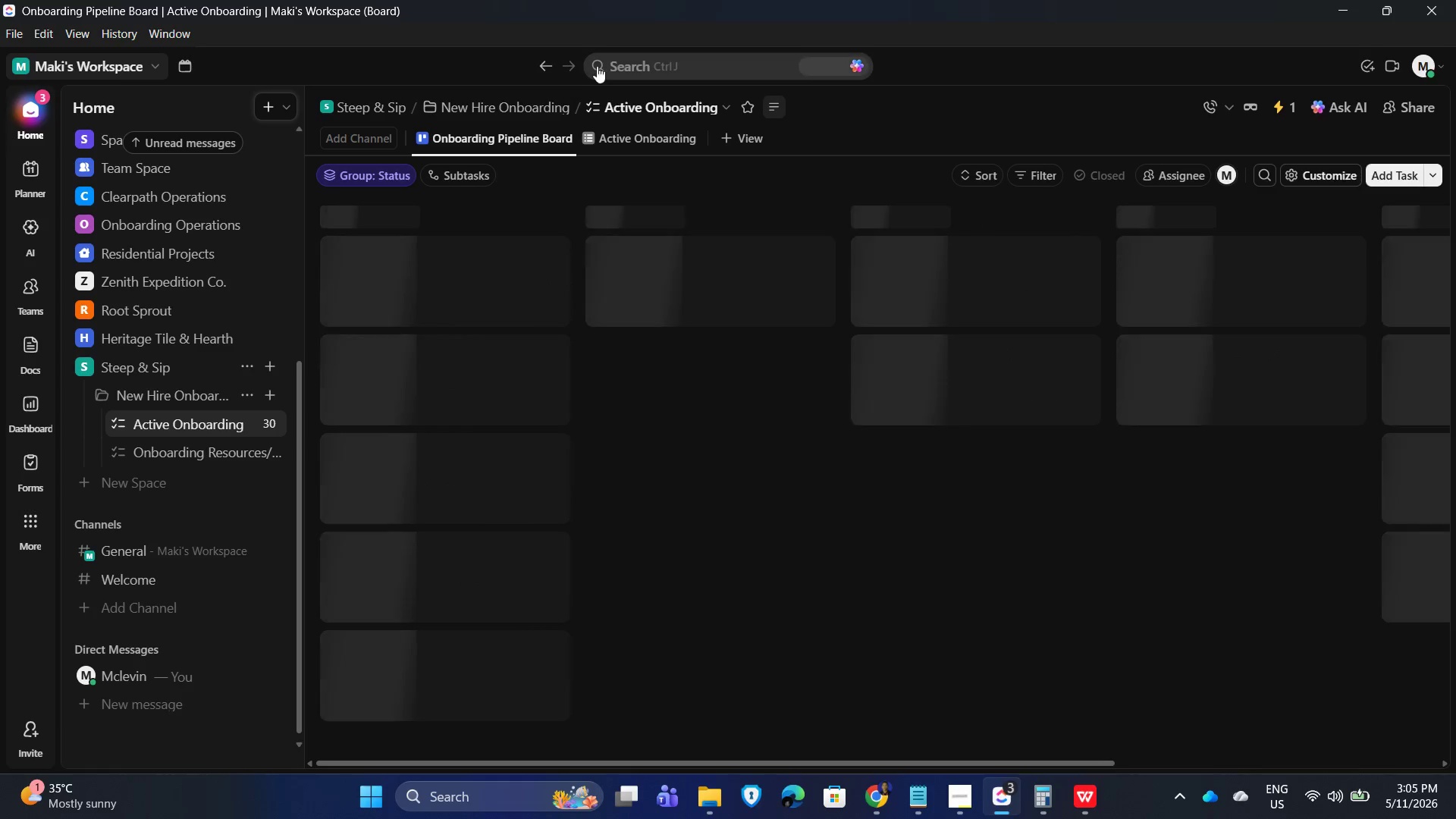 
wait(8.45)
 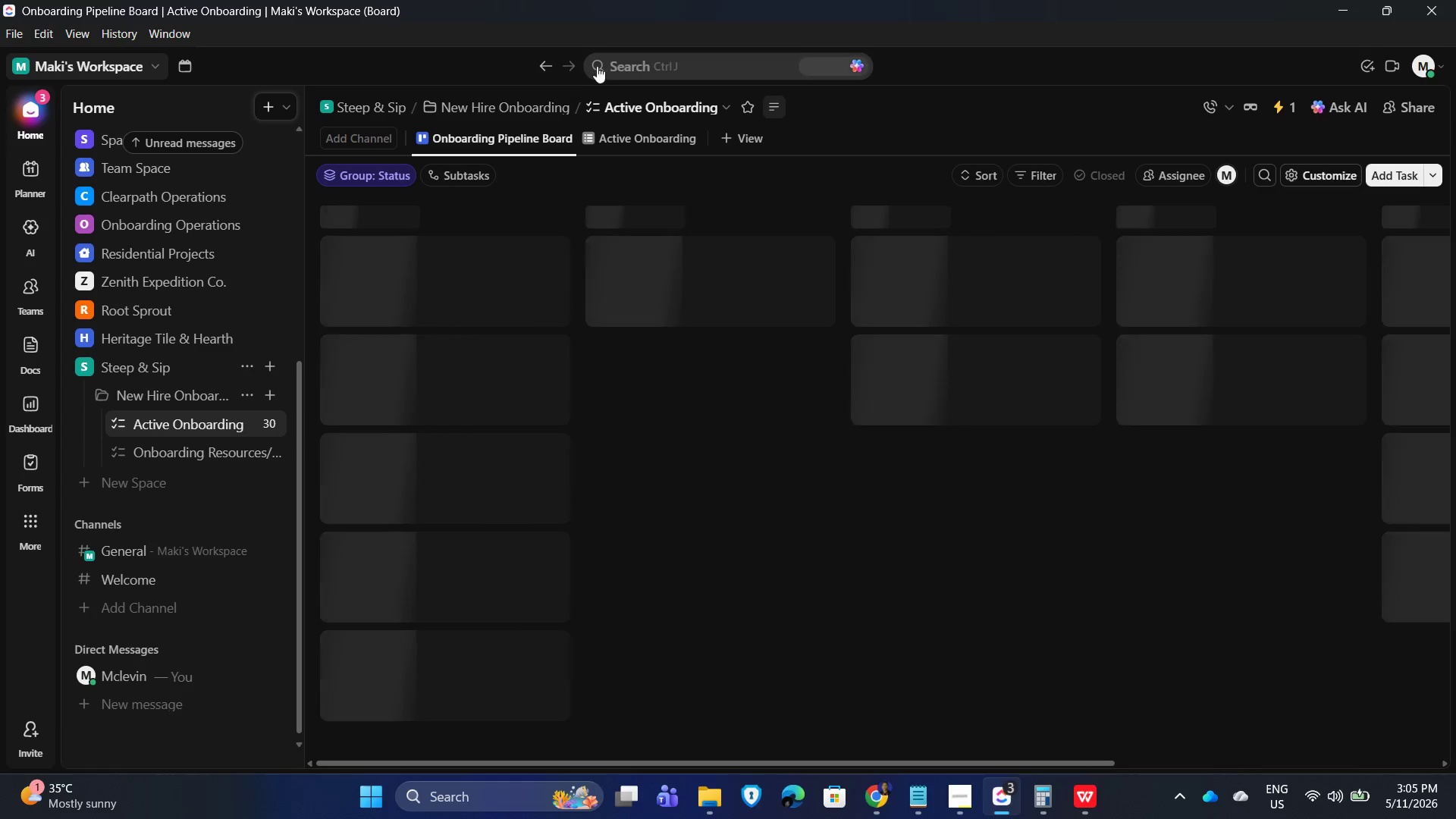 
mouse_move([637, 220])
 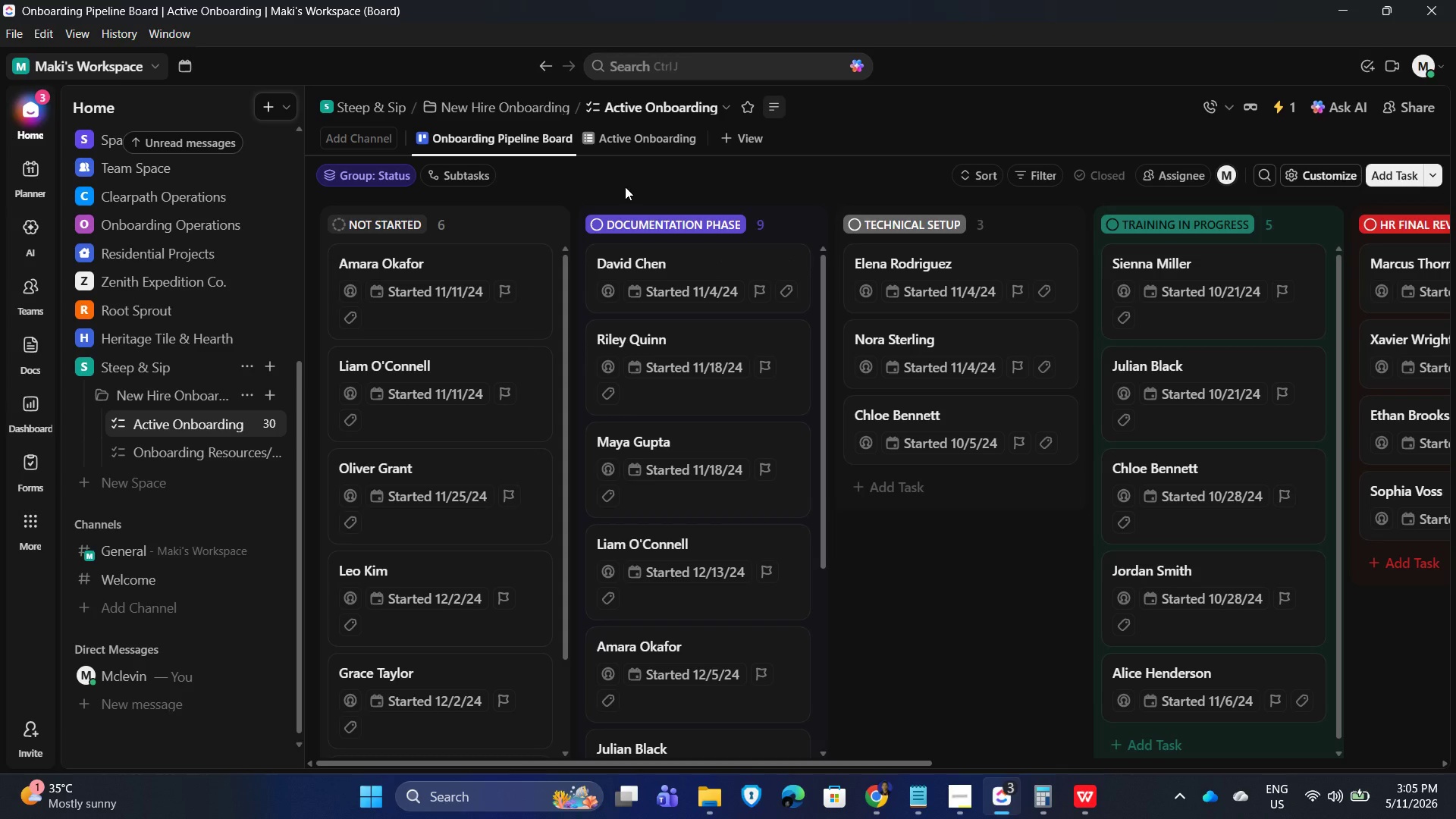 
wait(13.33)
 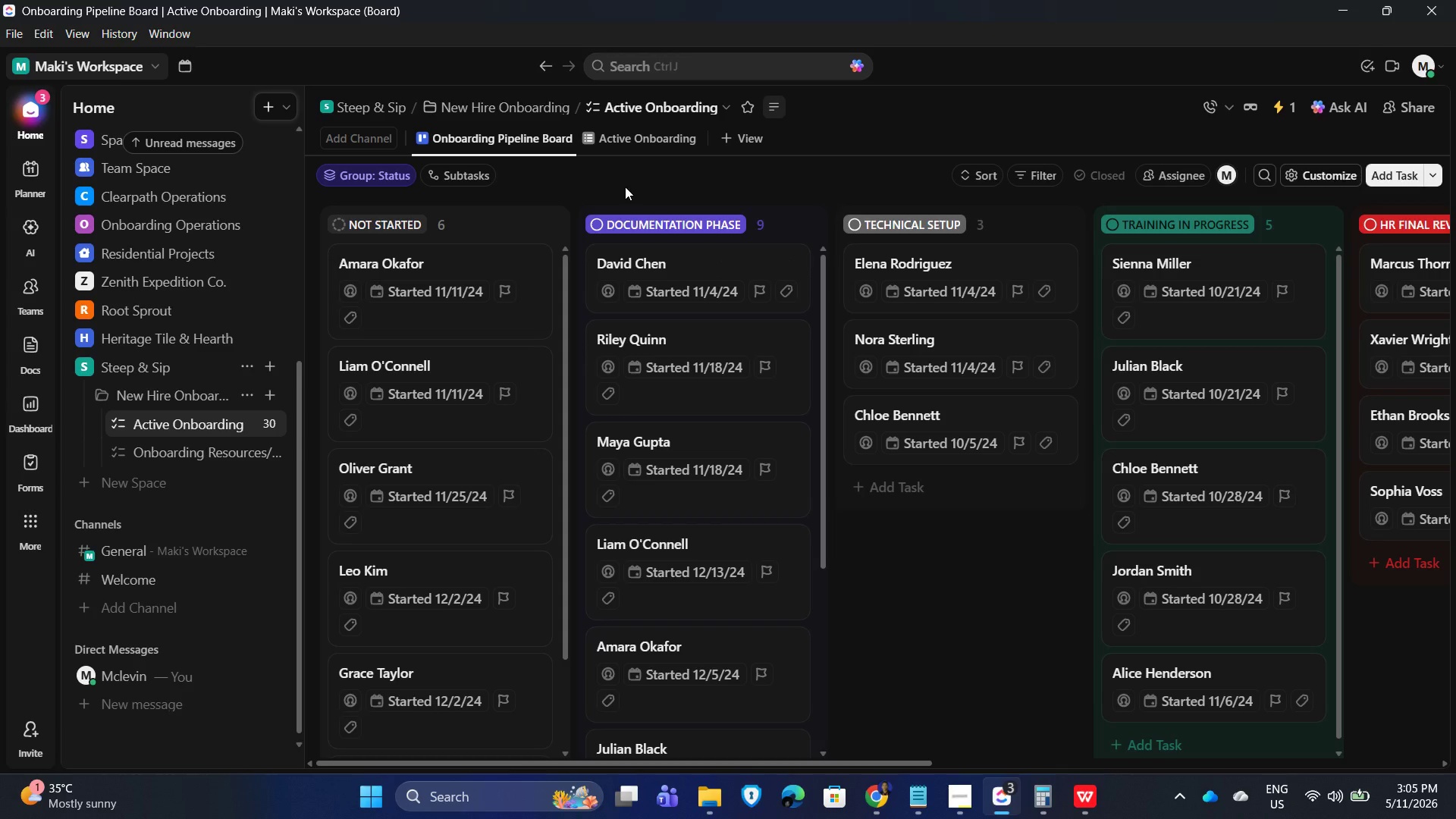 
left_click([1315, 168])
 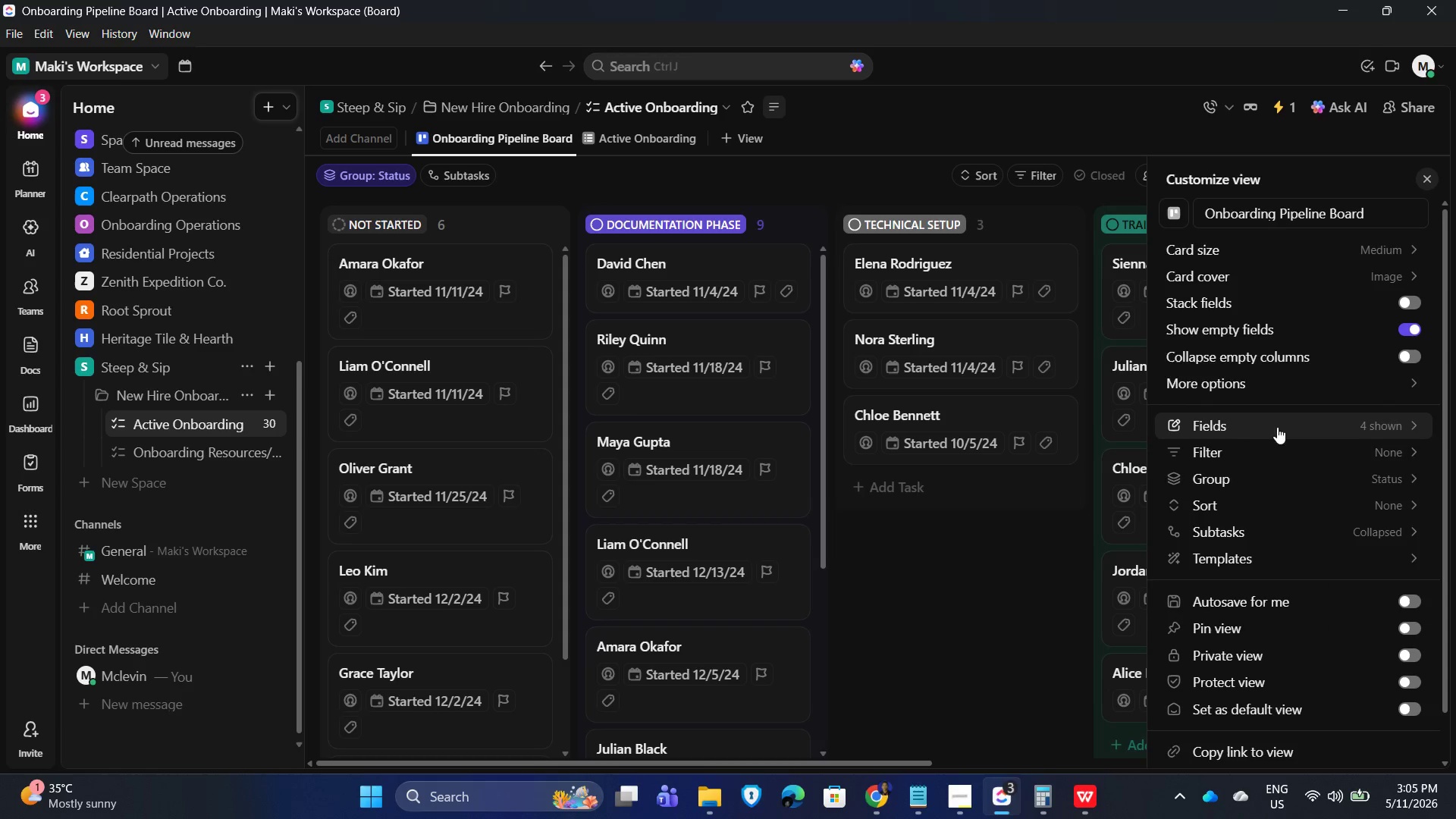 
left_click([1264, 432])
 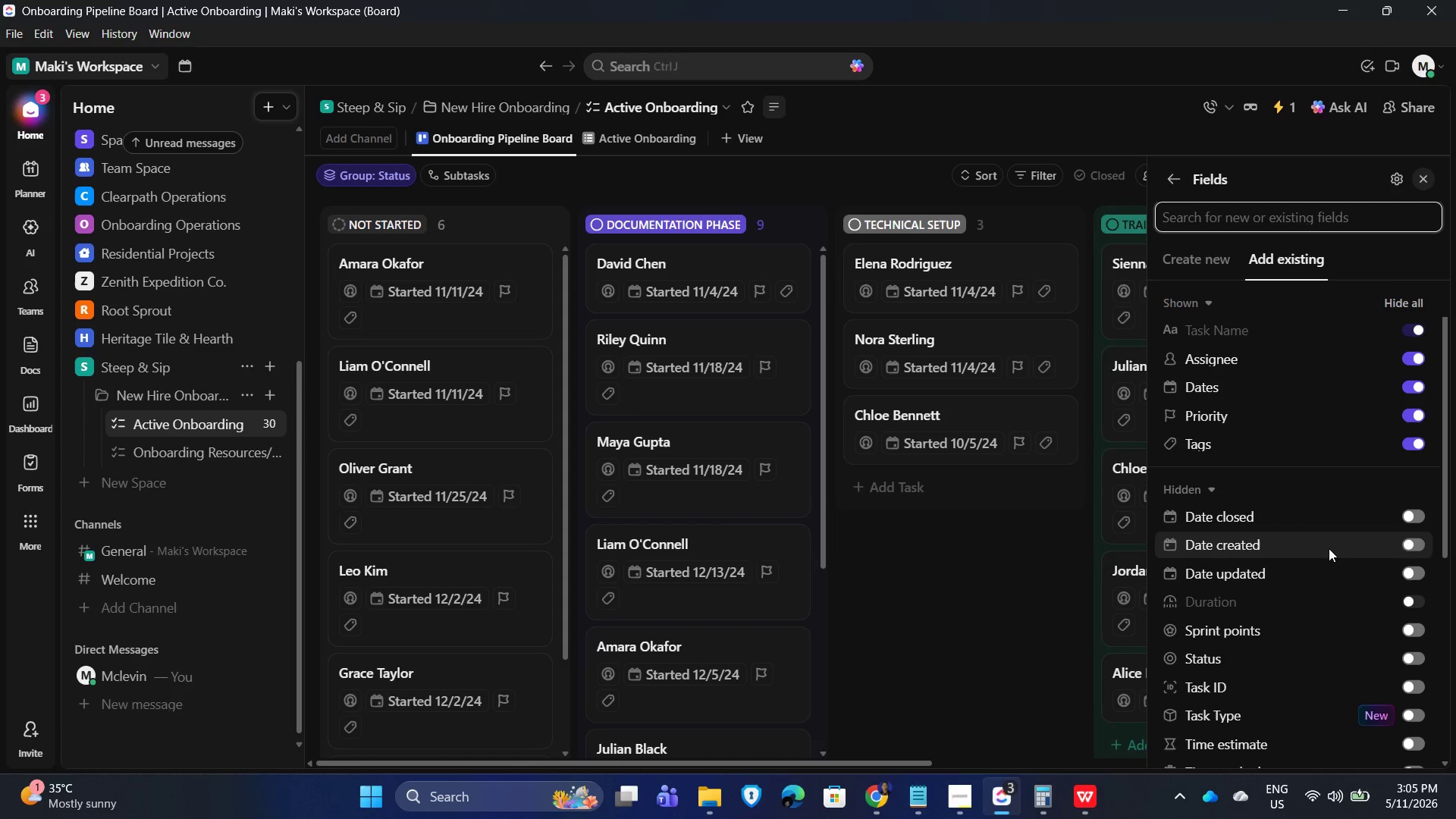 
scroll: coordinate [1310, 551], scroll_direction: down, amount: 4.0
 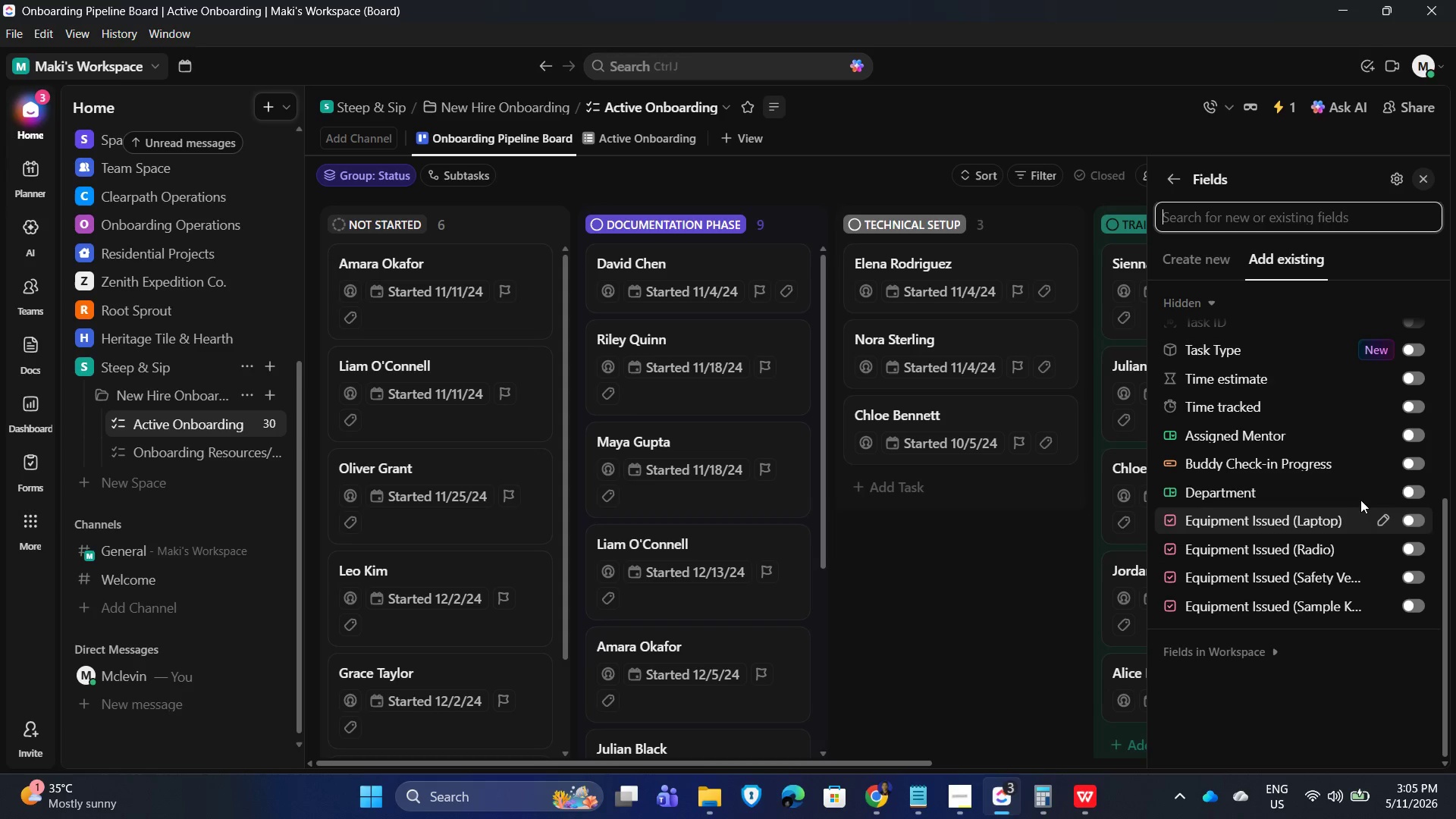 
mouse_move([1375, 460])
 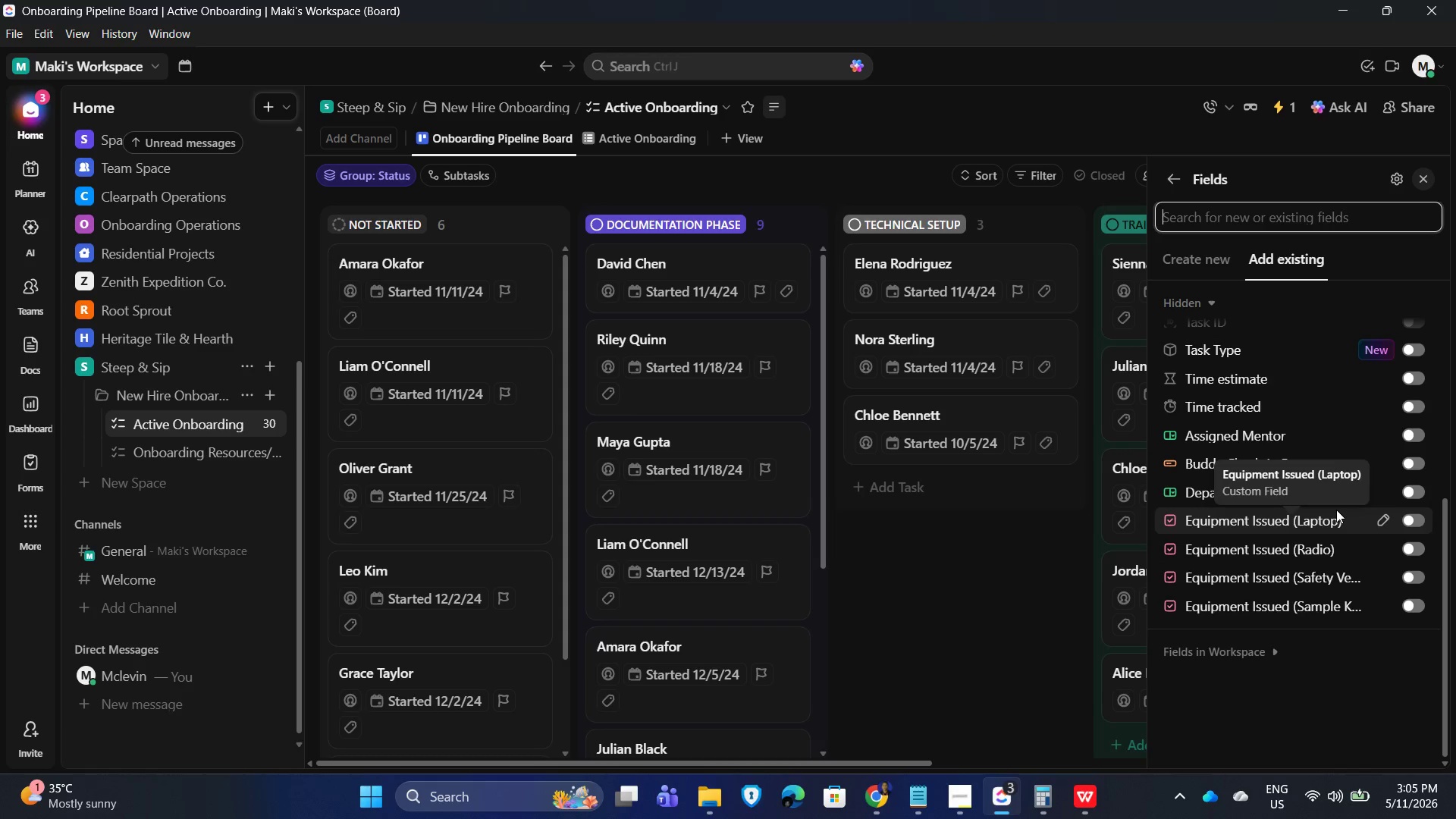 
scroll: coordinate [1336, 510], scroll_direction: up, amount: 1.0
 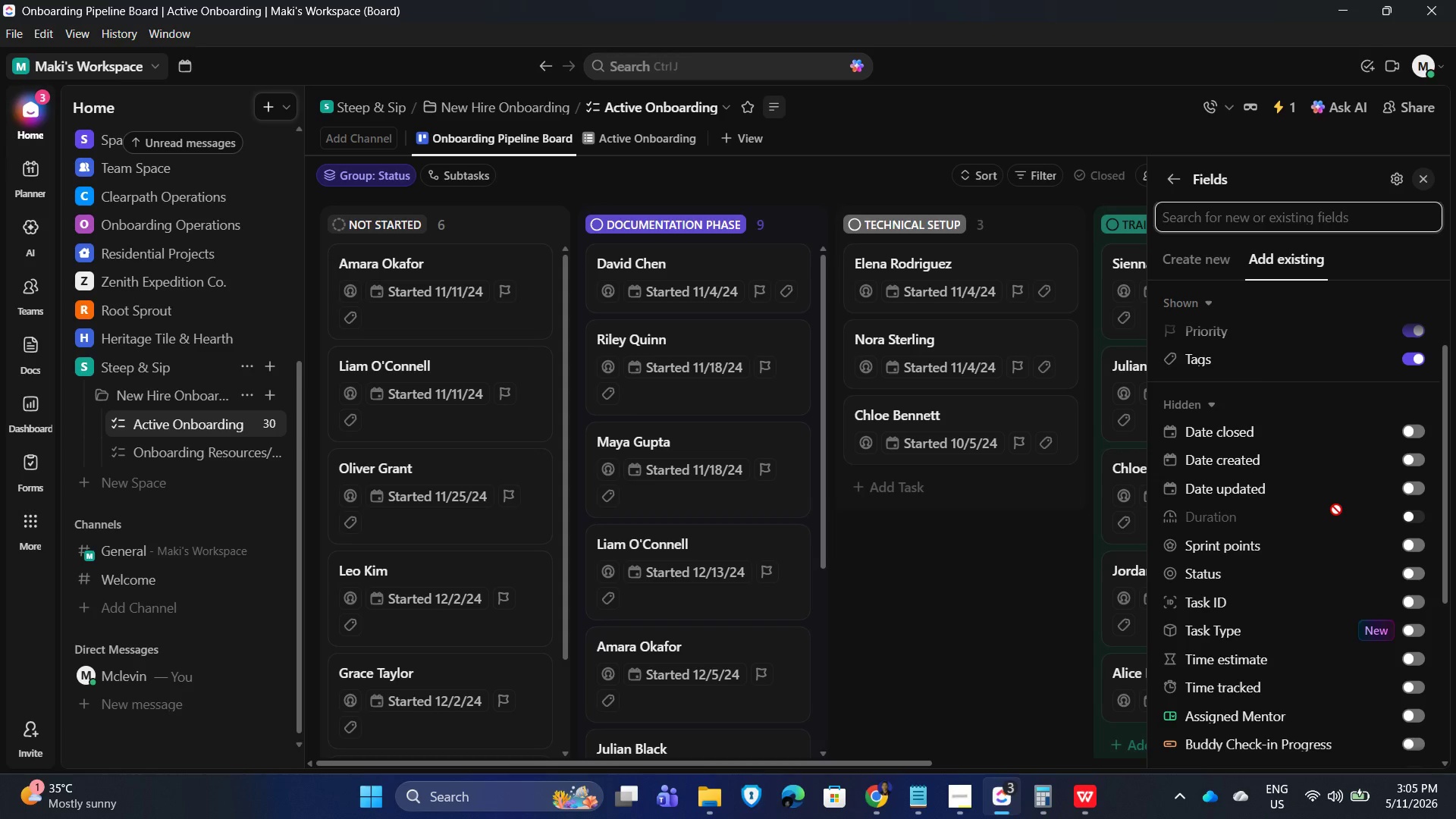 
scroll: coordinate [1336, 510], scroll_direction: down, amount: 2.0
 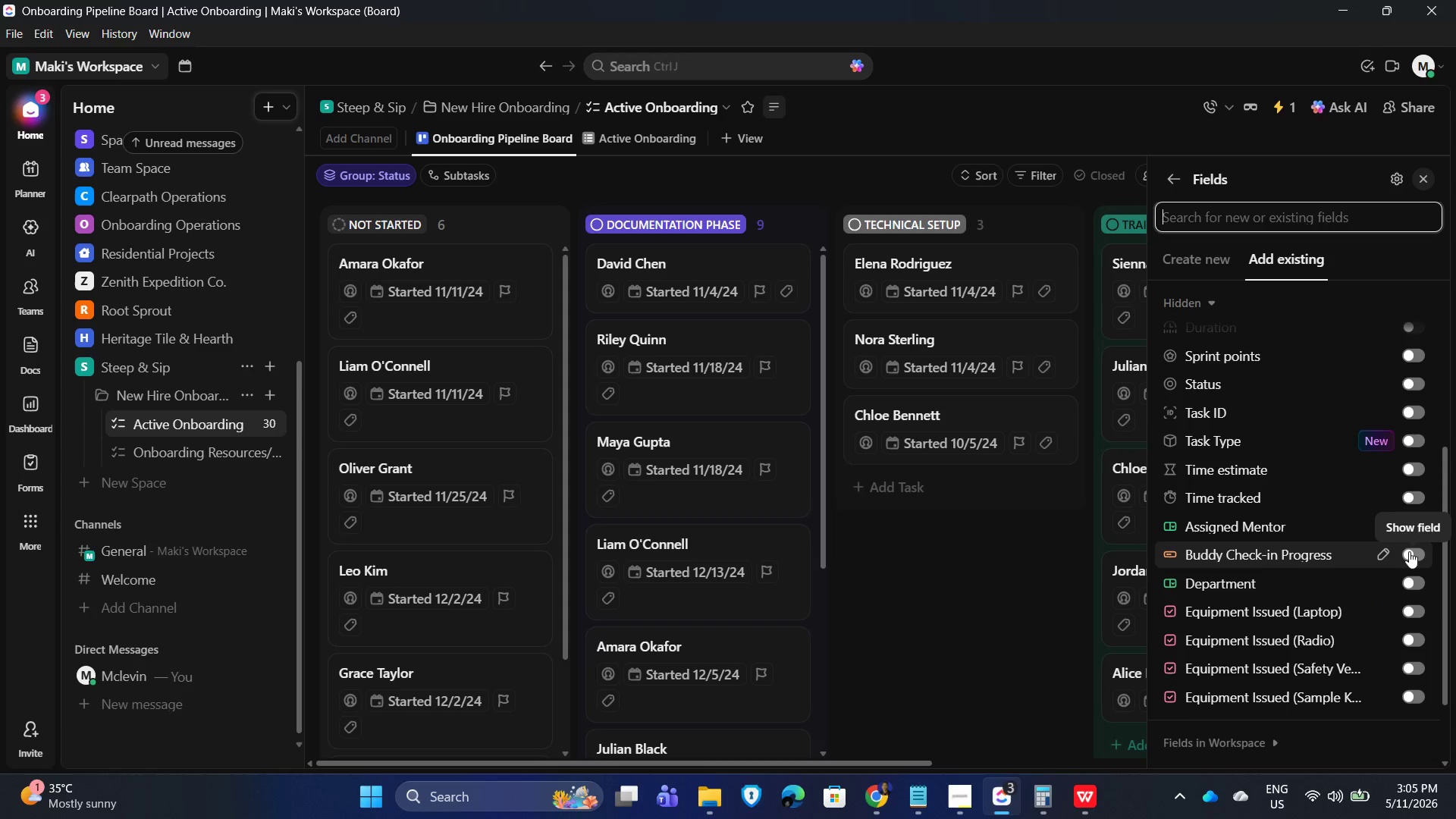 
wait(6.27)
 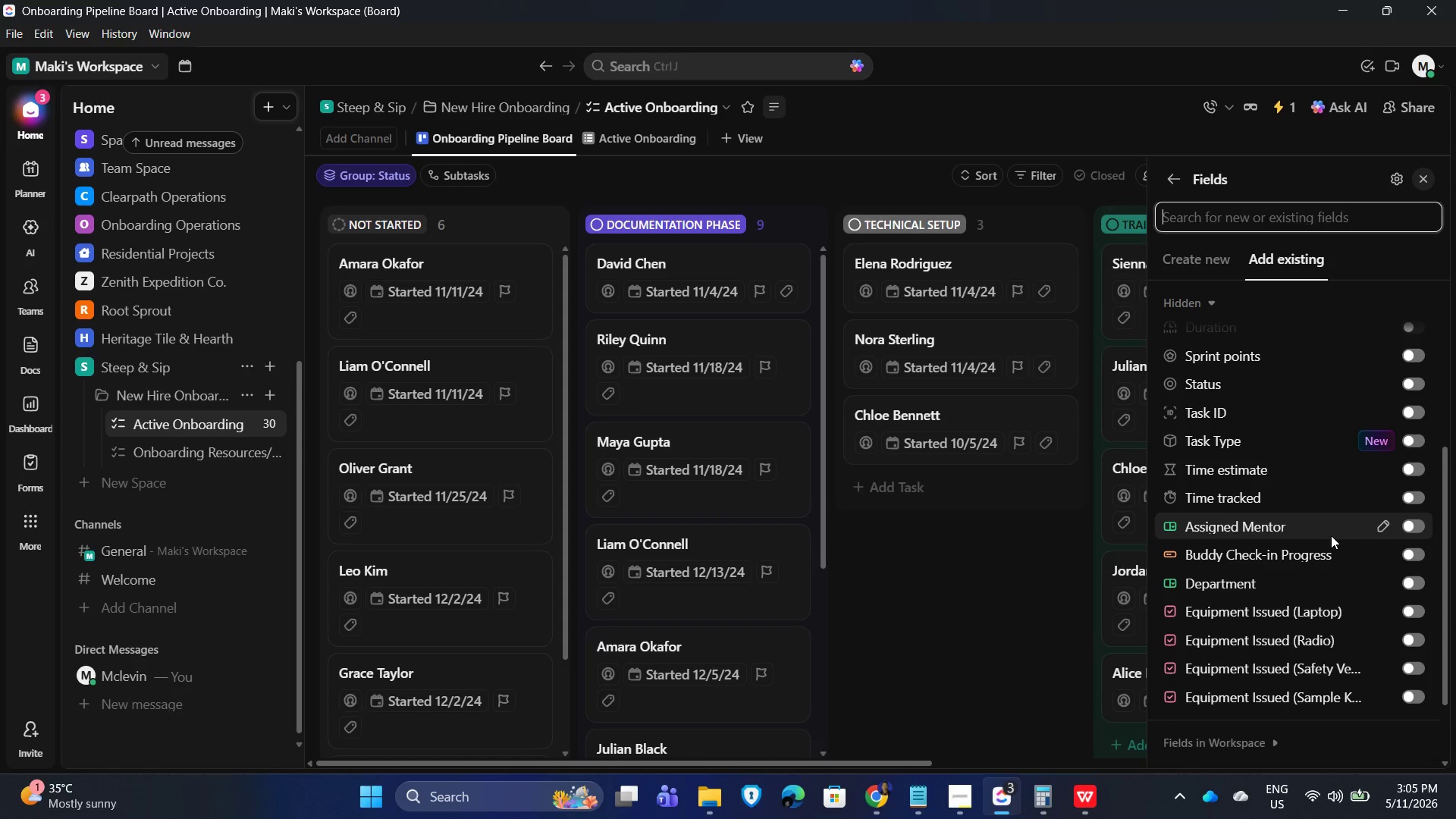 
left_click([1410, 584])
 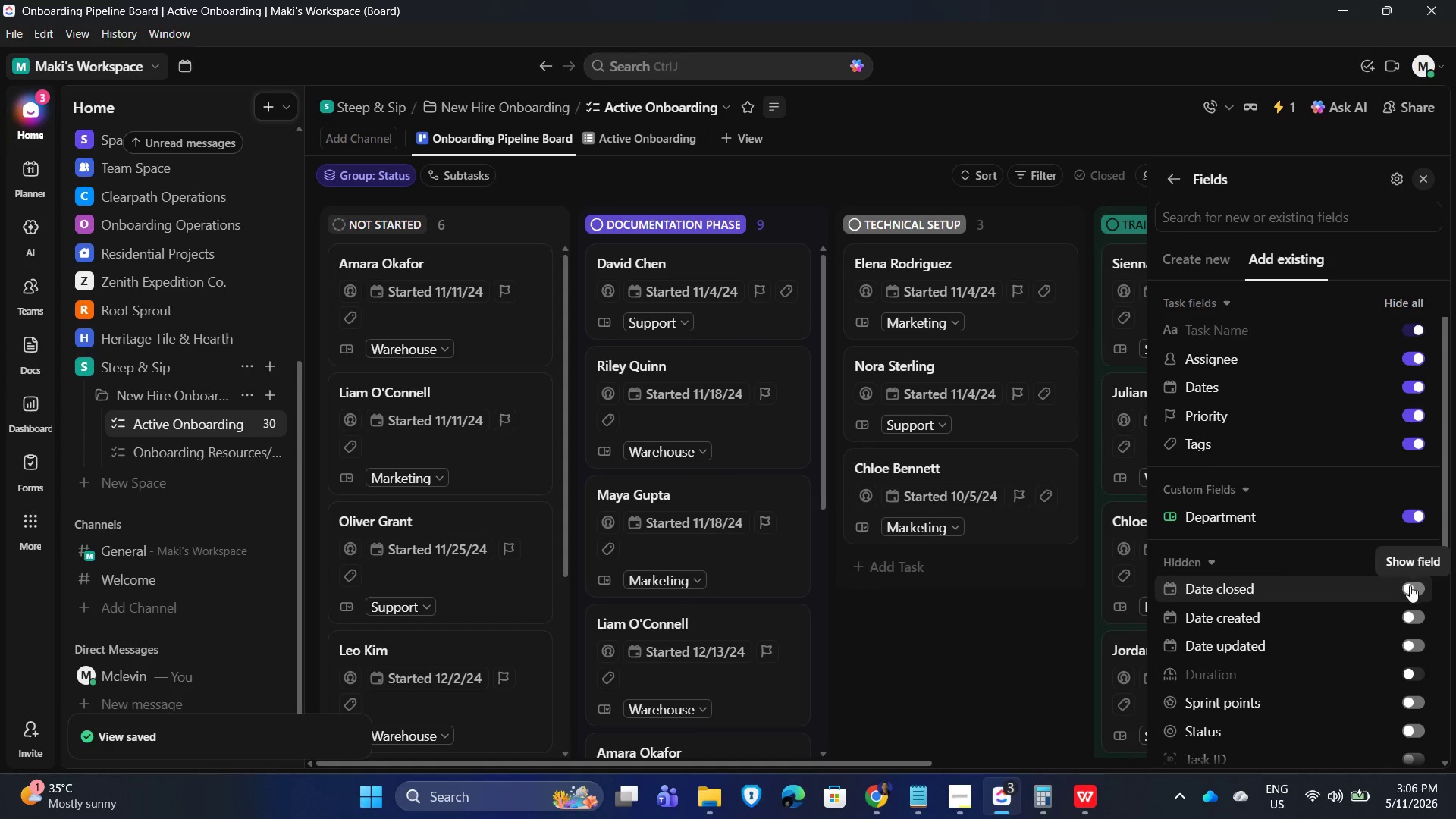 
scroll: coordinate [1348, 576], scroll_direction: down, amount: 6.0
 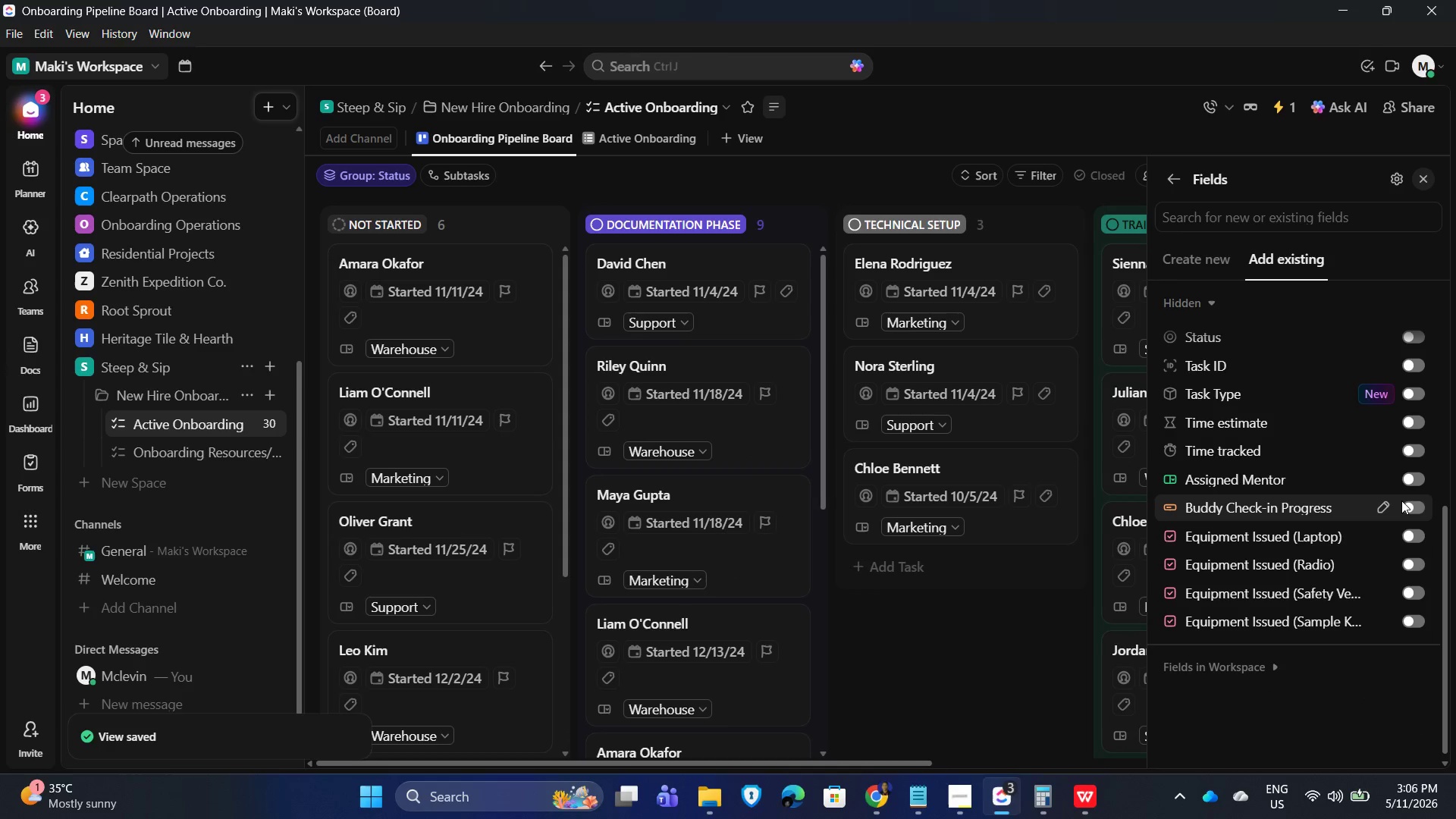 
left_click([1417, 504])
 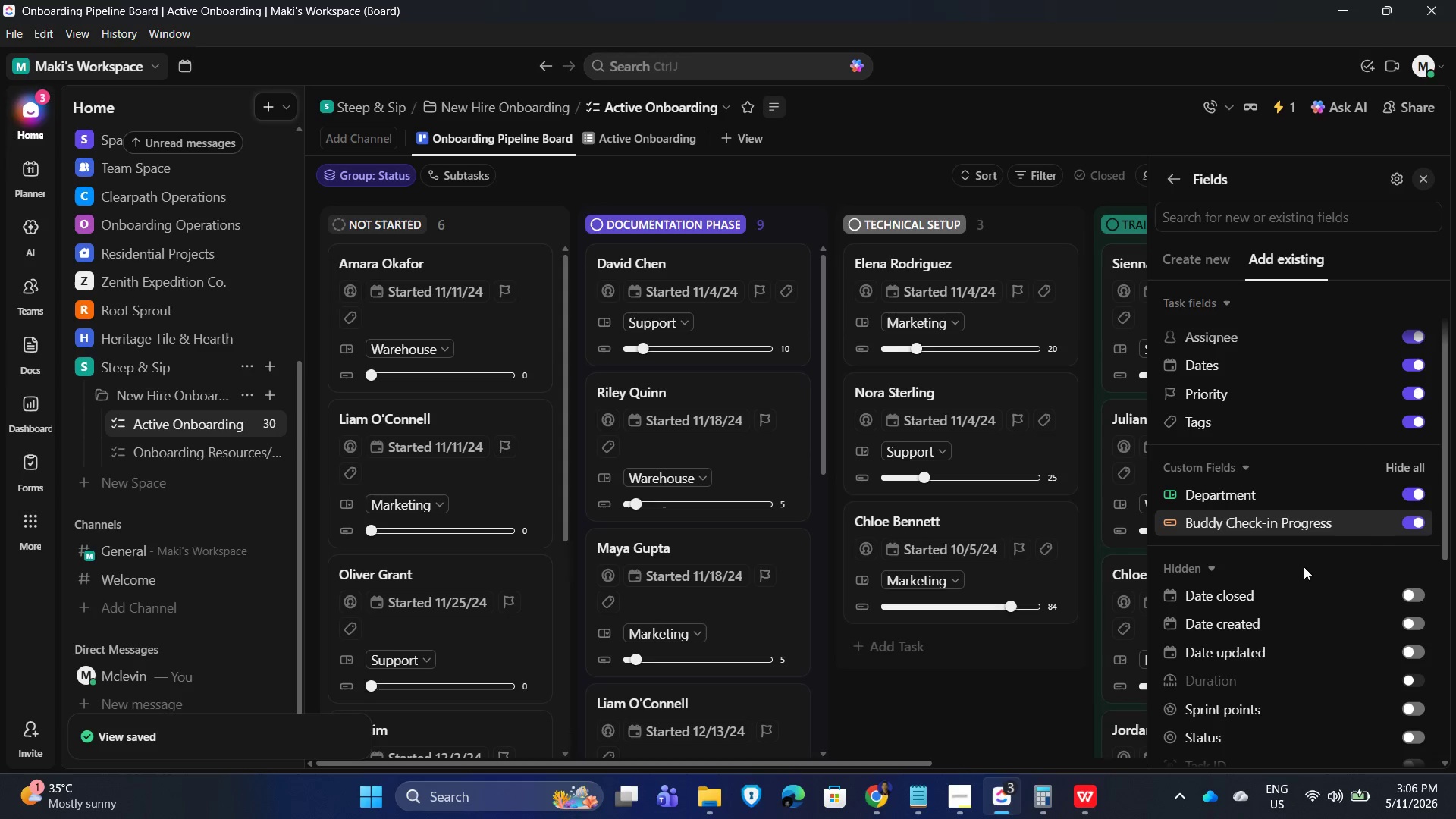 
scroll: coordinate [1382, 554], scroll_direction: down, amount: 6.0
 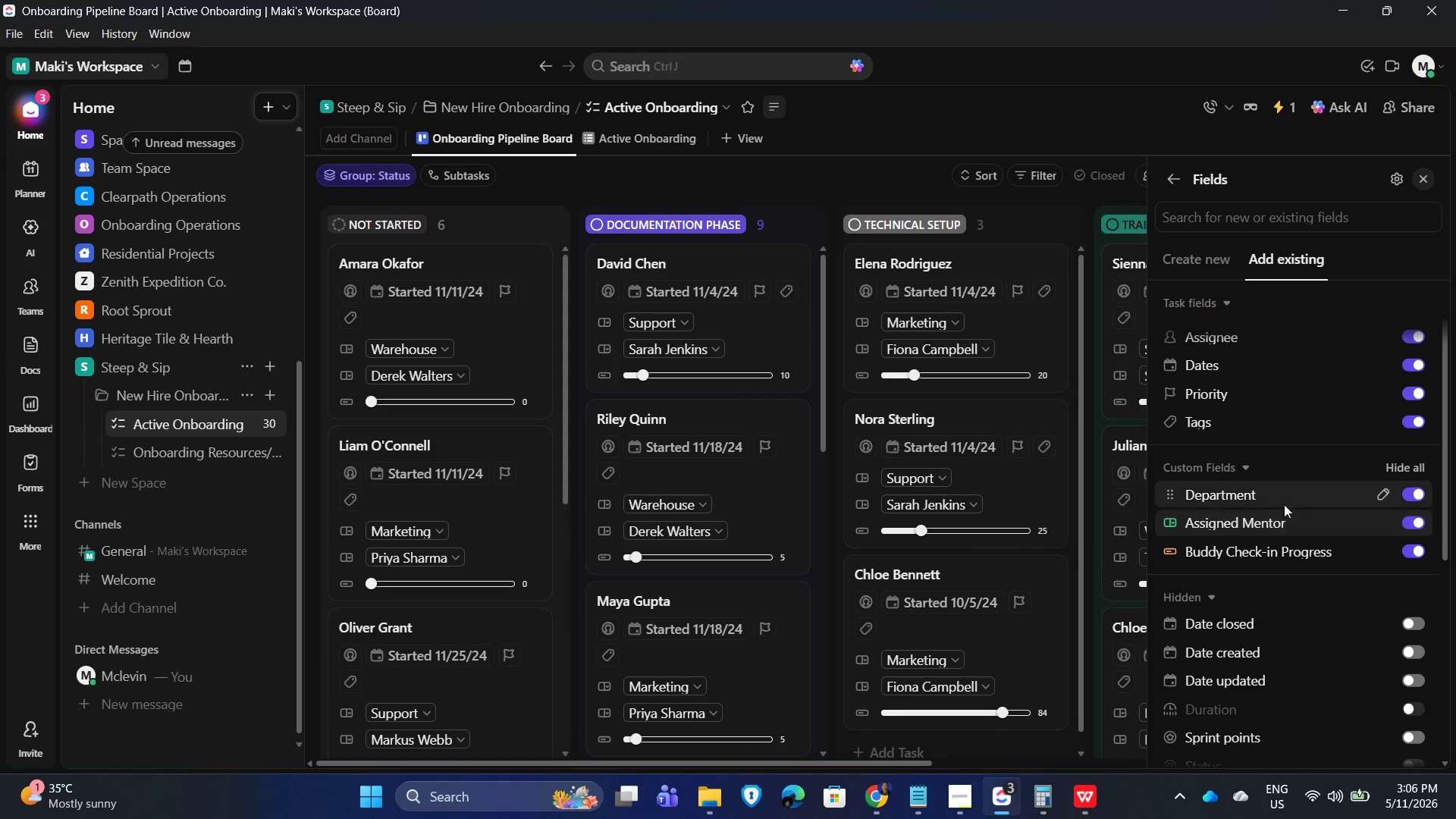 
scroll: coordinate [1288, 531], scroll_direction: up, amount: 3.0